 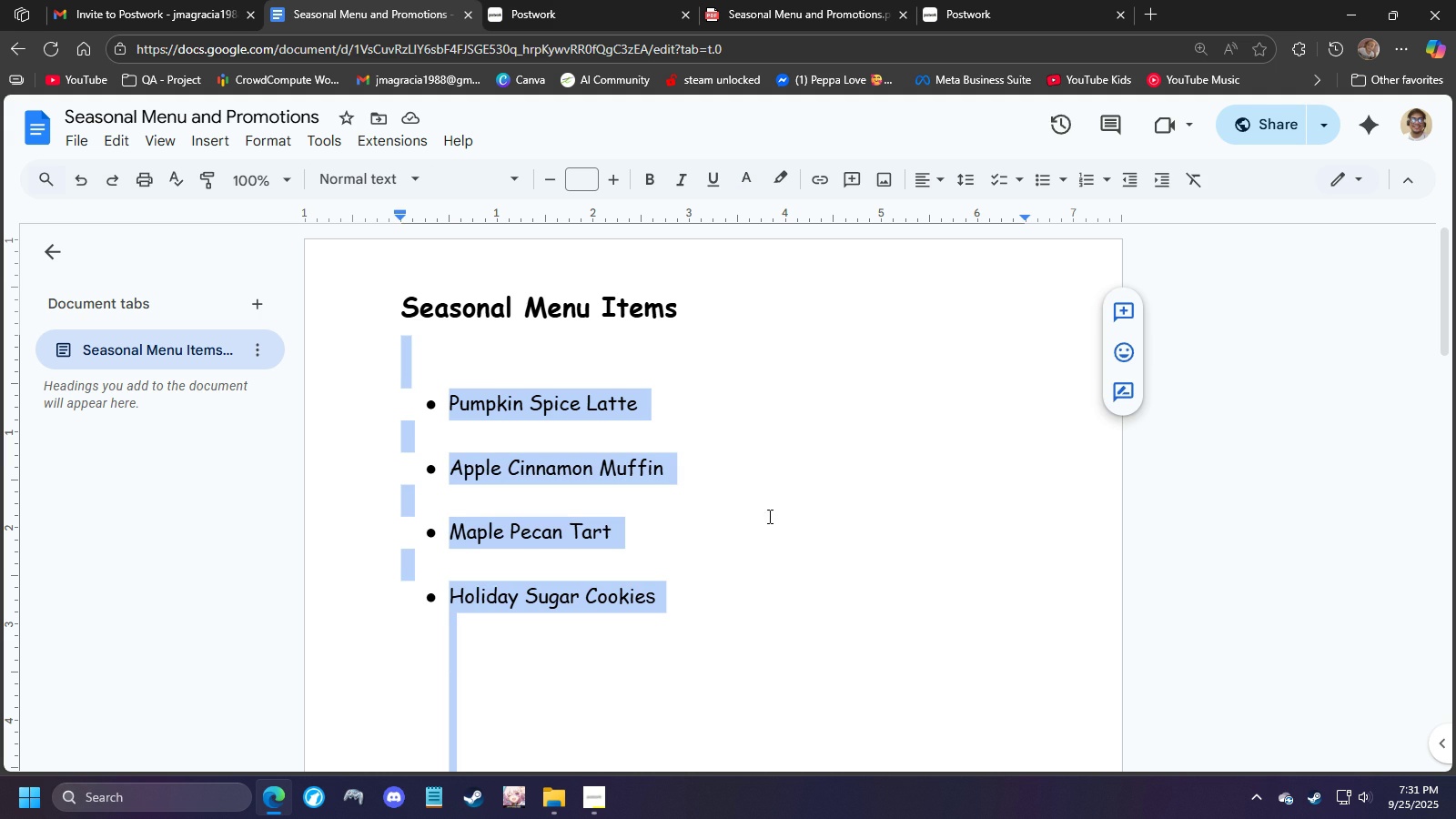 
scroll: coordinate [724, 524], scroll_direction: up, amount: 3.0
 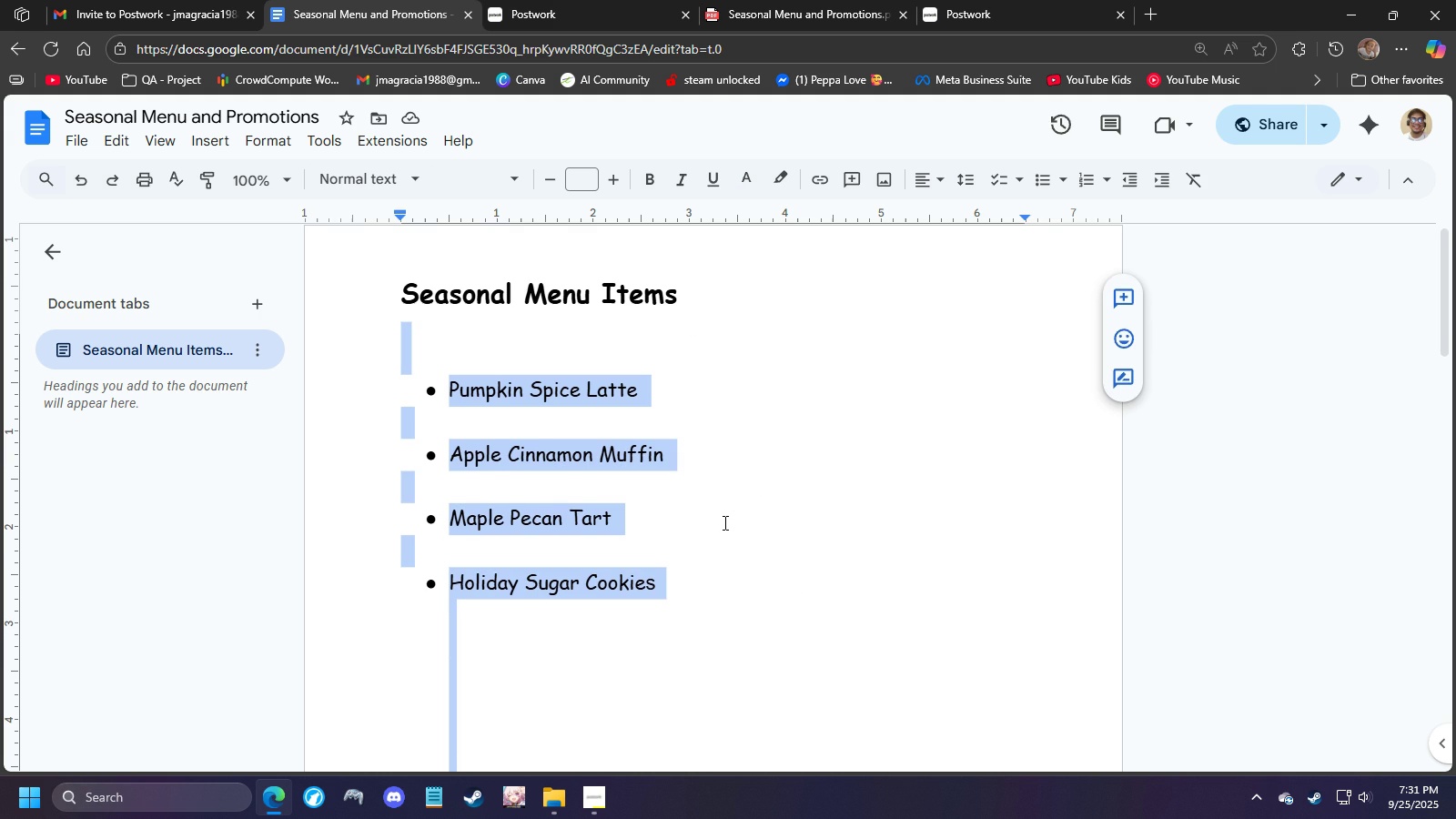 
scroll: coordinate [741, 516], scroll_direction: down, amount: 11.0
 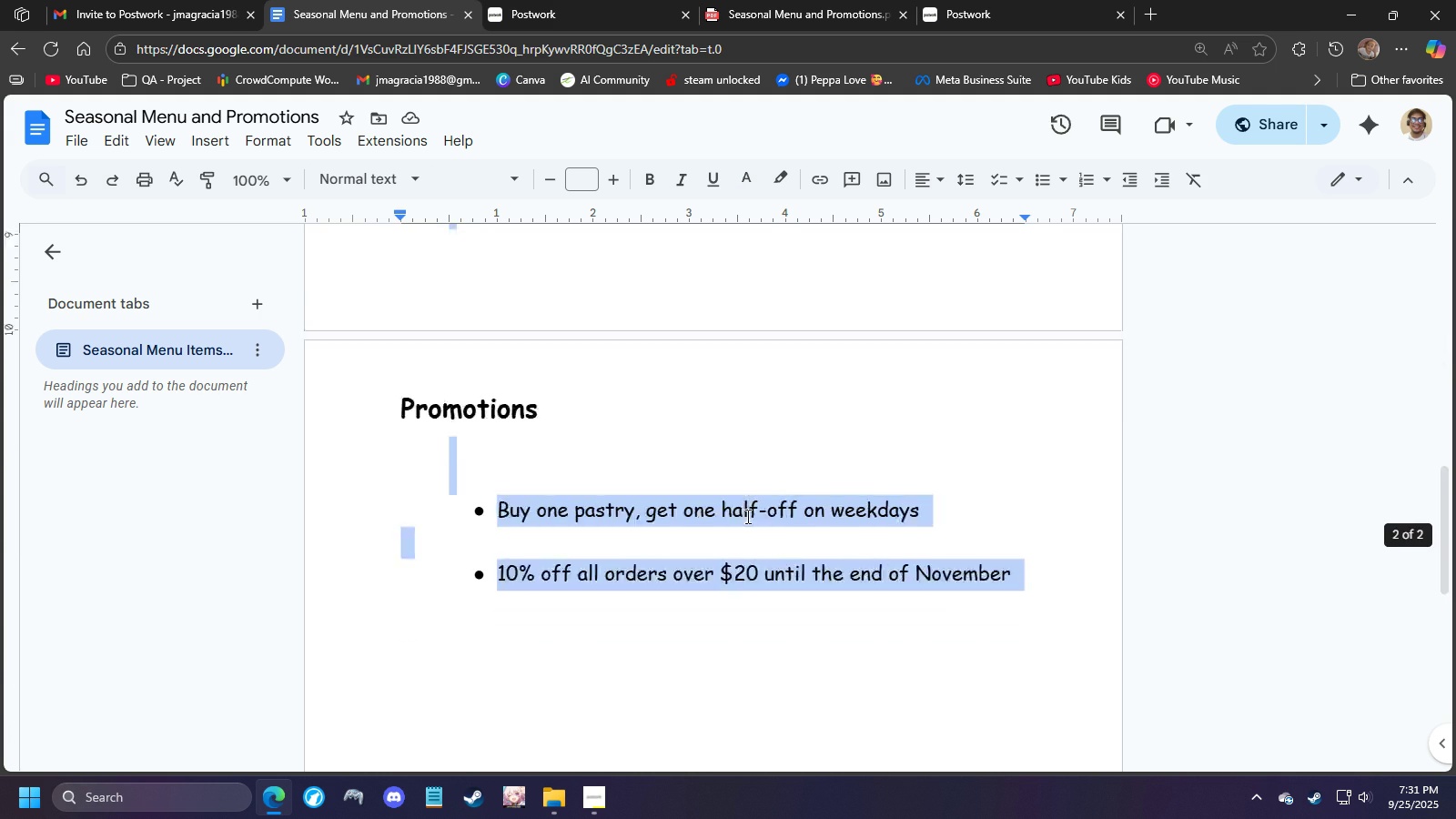 
scroll: coordinate [770, 468], scroll_direction: up, amount: 11.0
 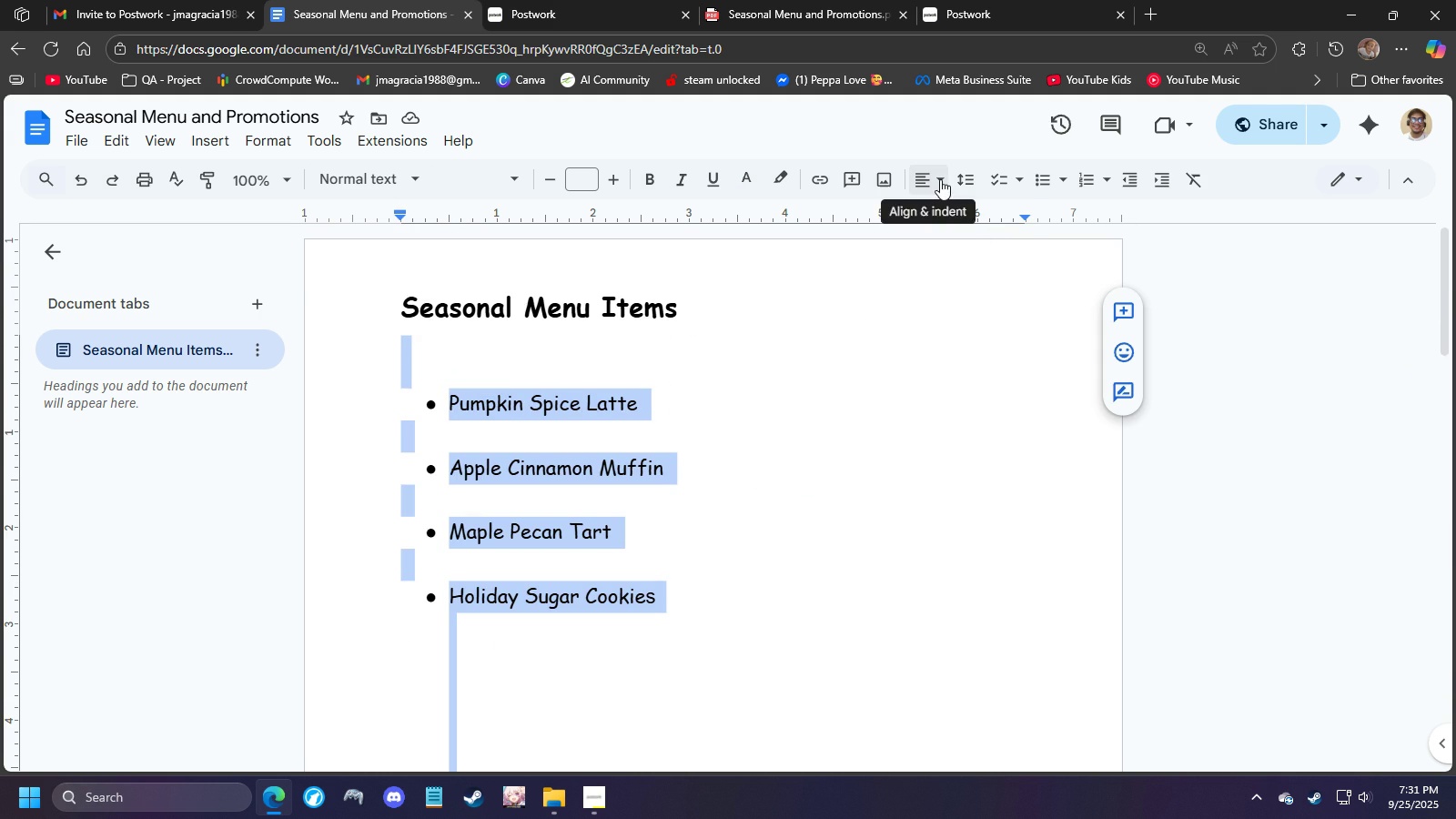 
left_click([940, 179])
 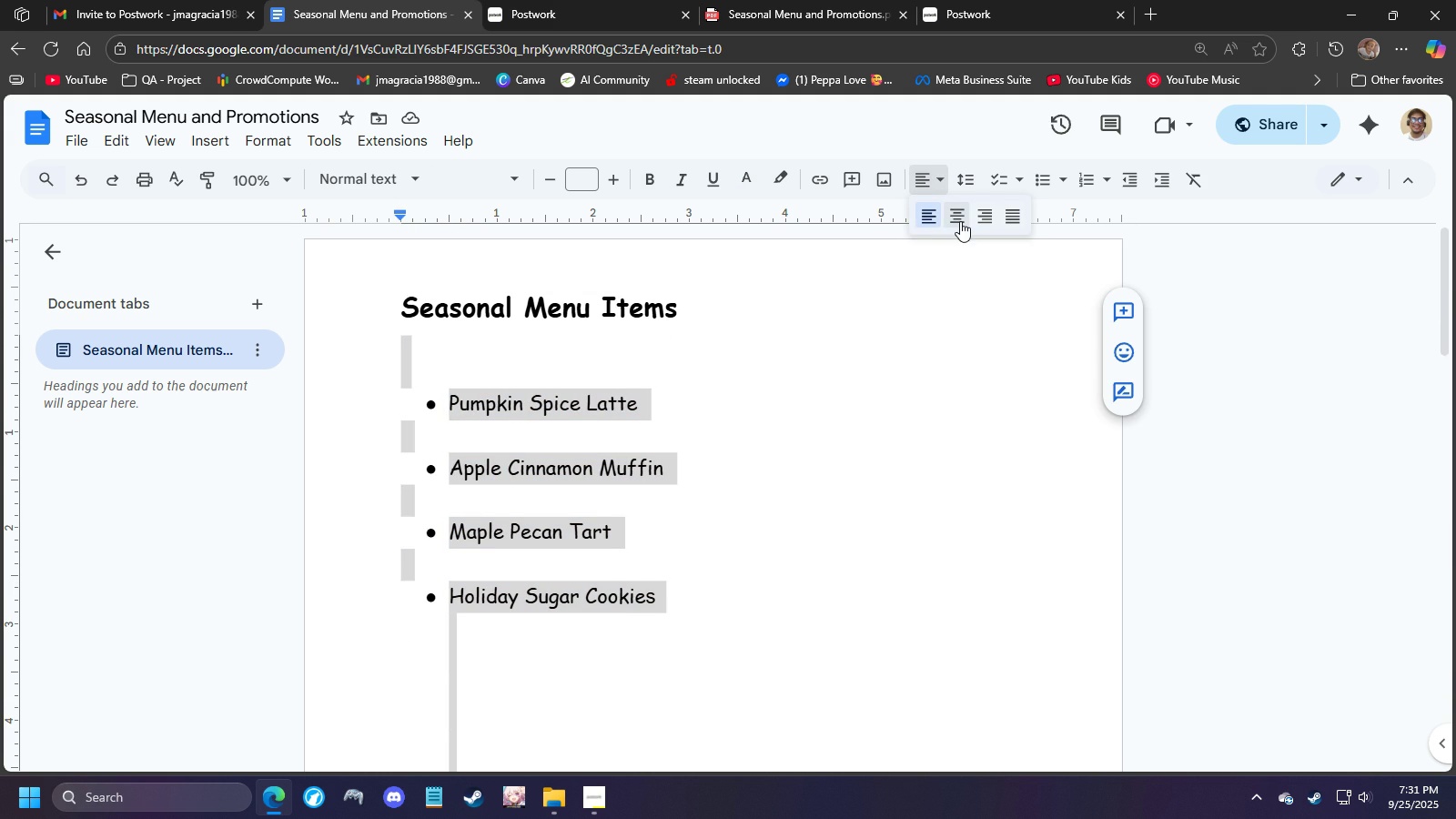 
left_click([960, 221])
 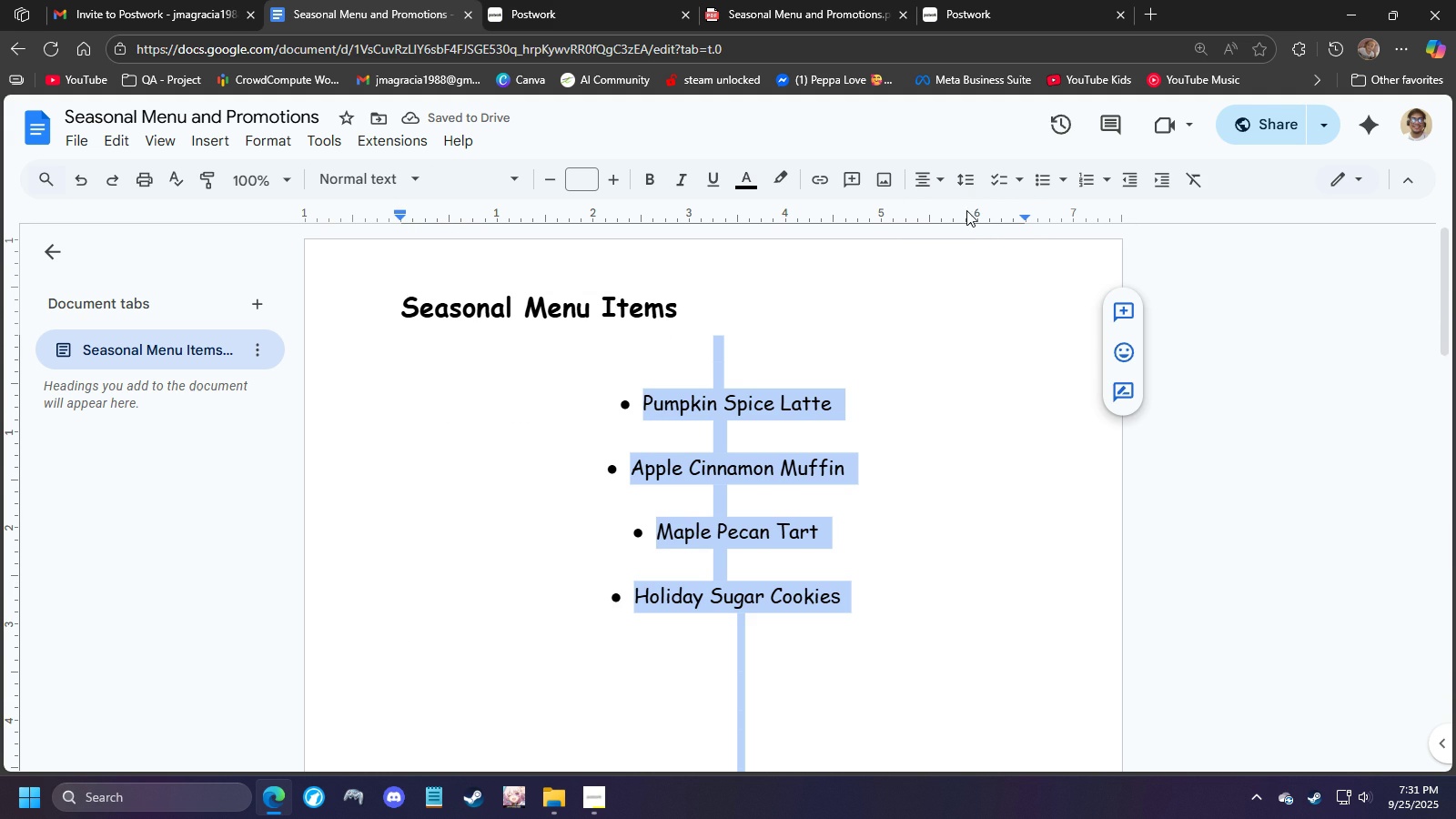 
left_click([937, 176])
 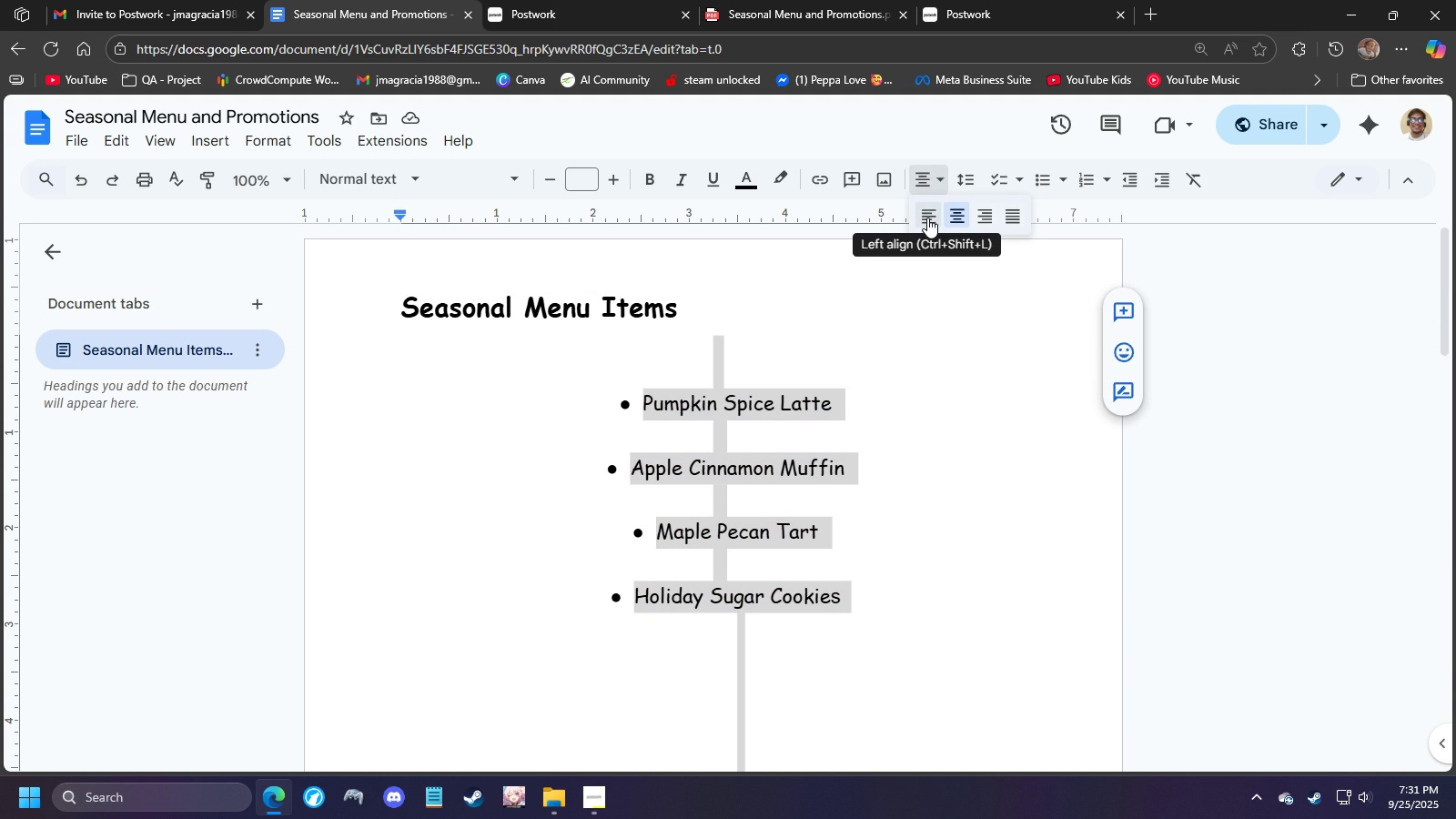 
left_click([927, 217])
 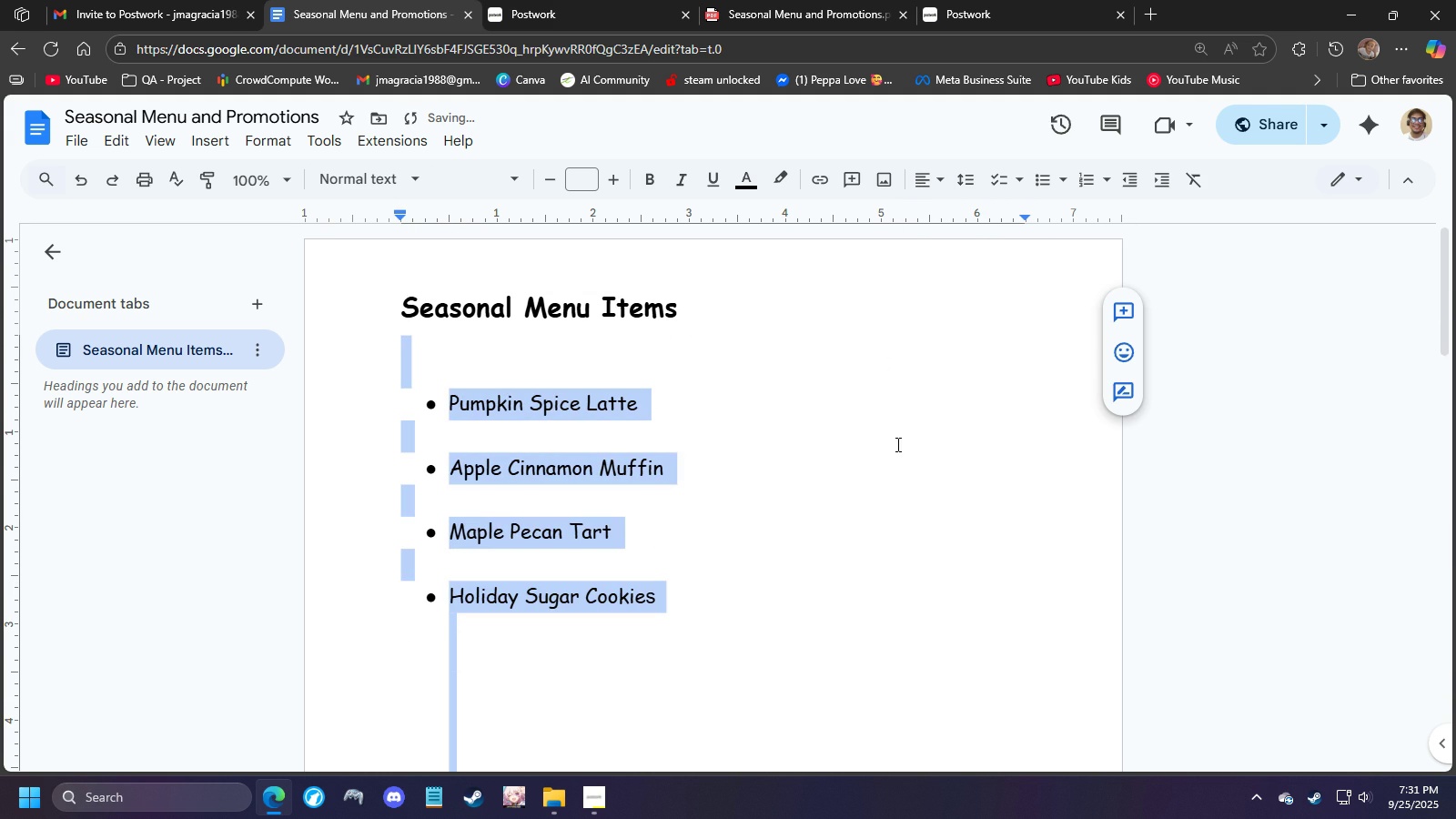 
left_click([896, 444])
 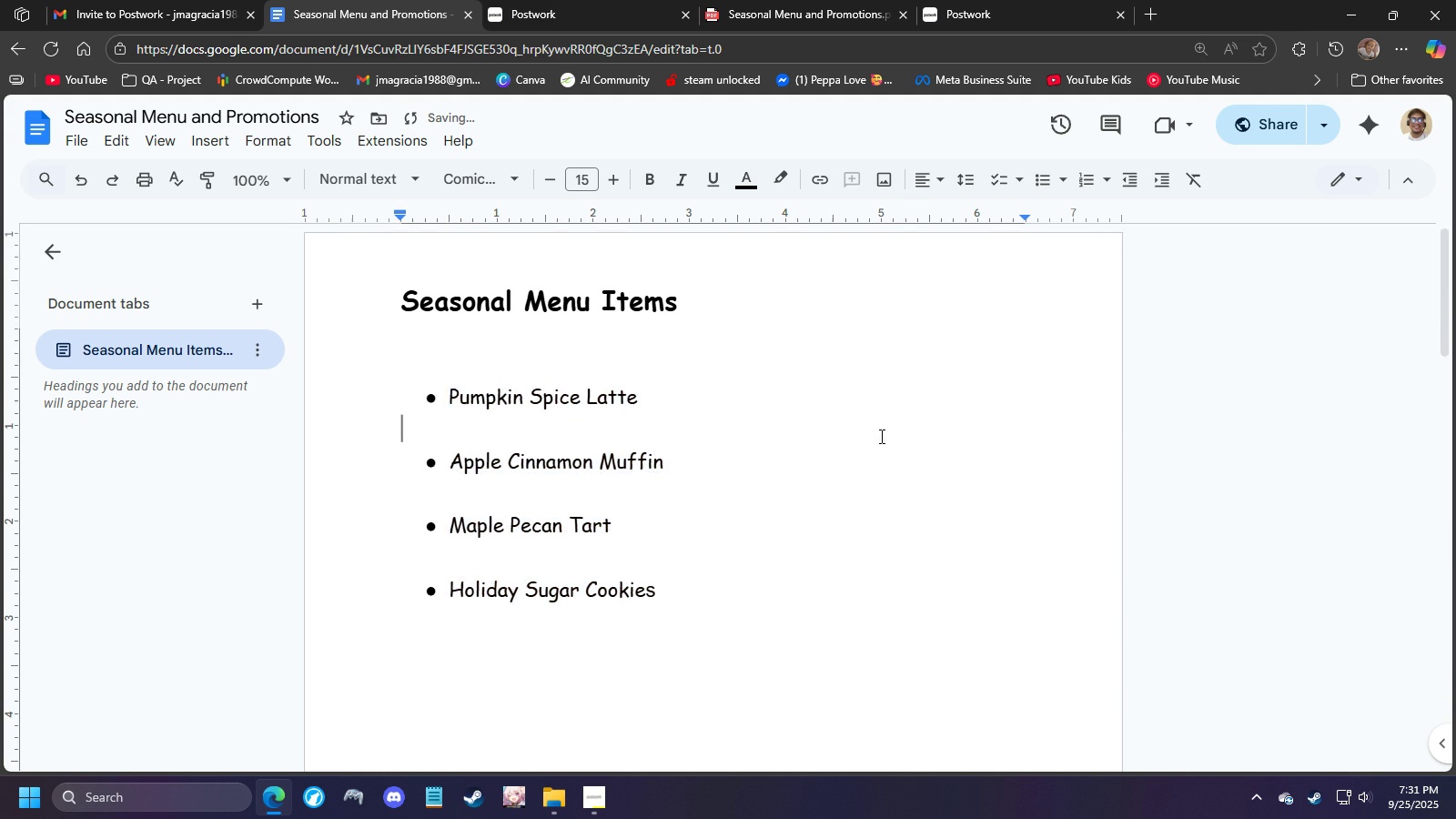 
scroll: coordinate [876, 429], scroll_direction: down, amount: 11.0
 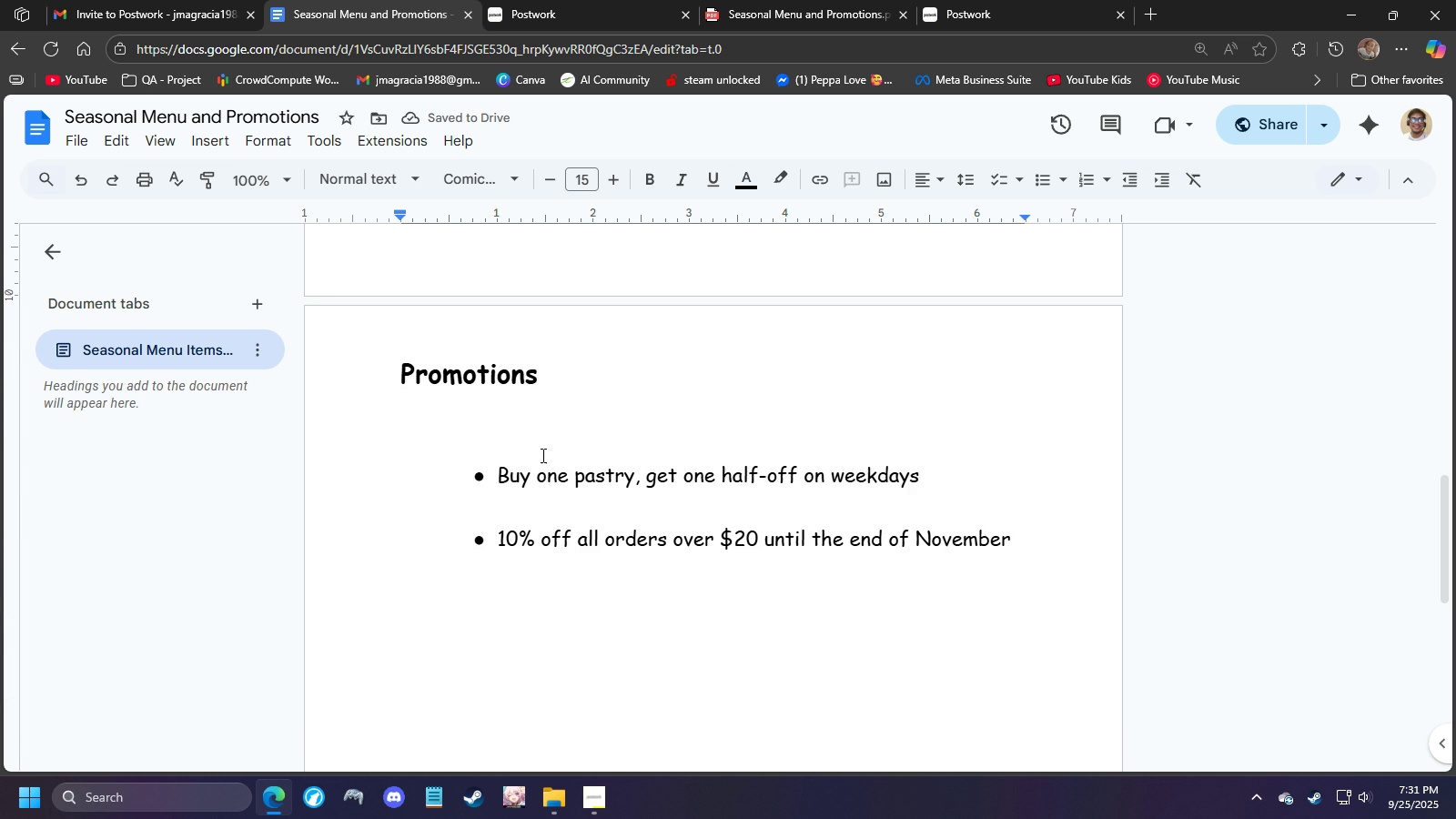 
left_click([529, 413])
 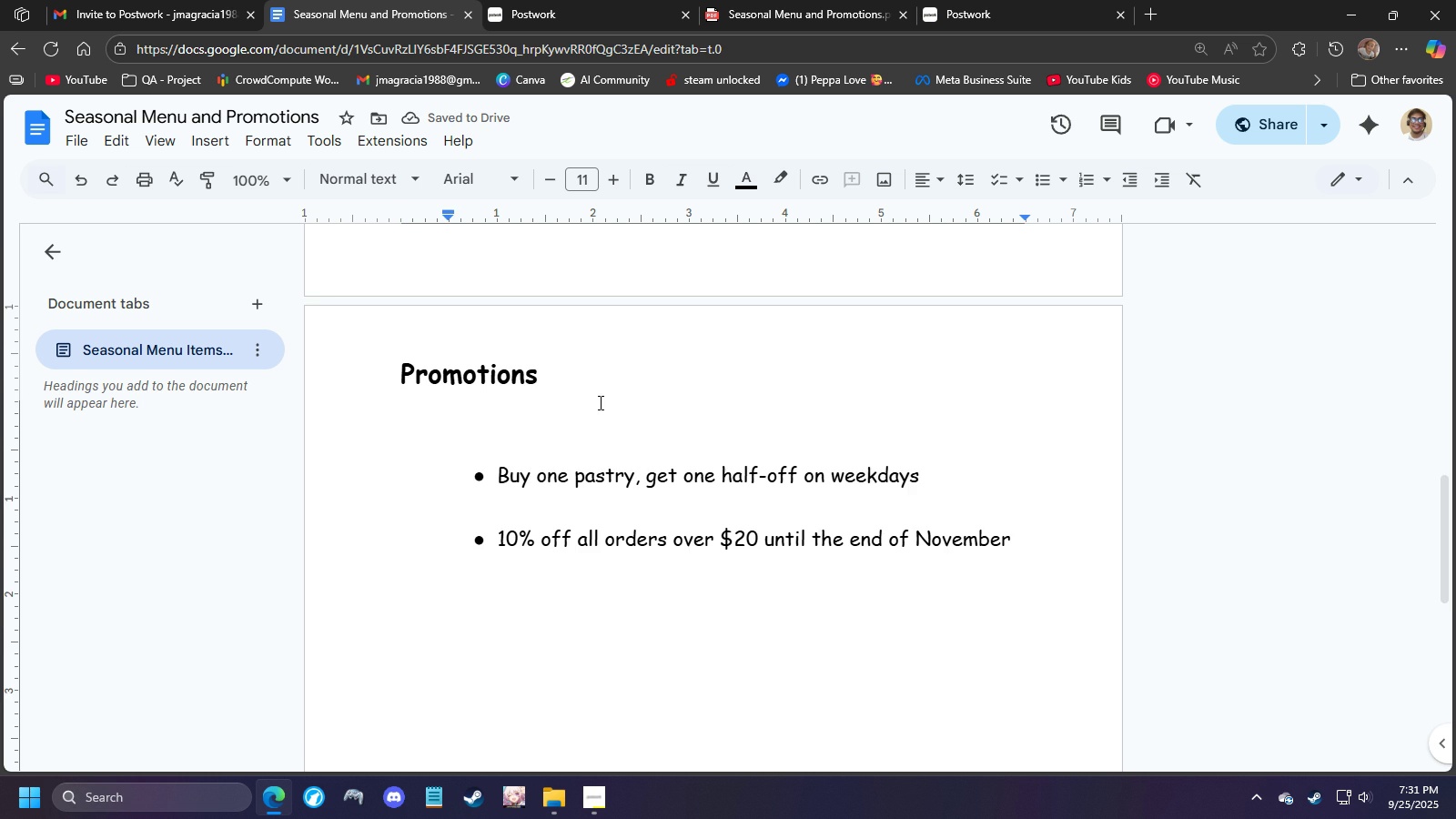 
scroll: coordinate [469, 436], scroll_direction: up, amount: 13.0
 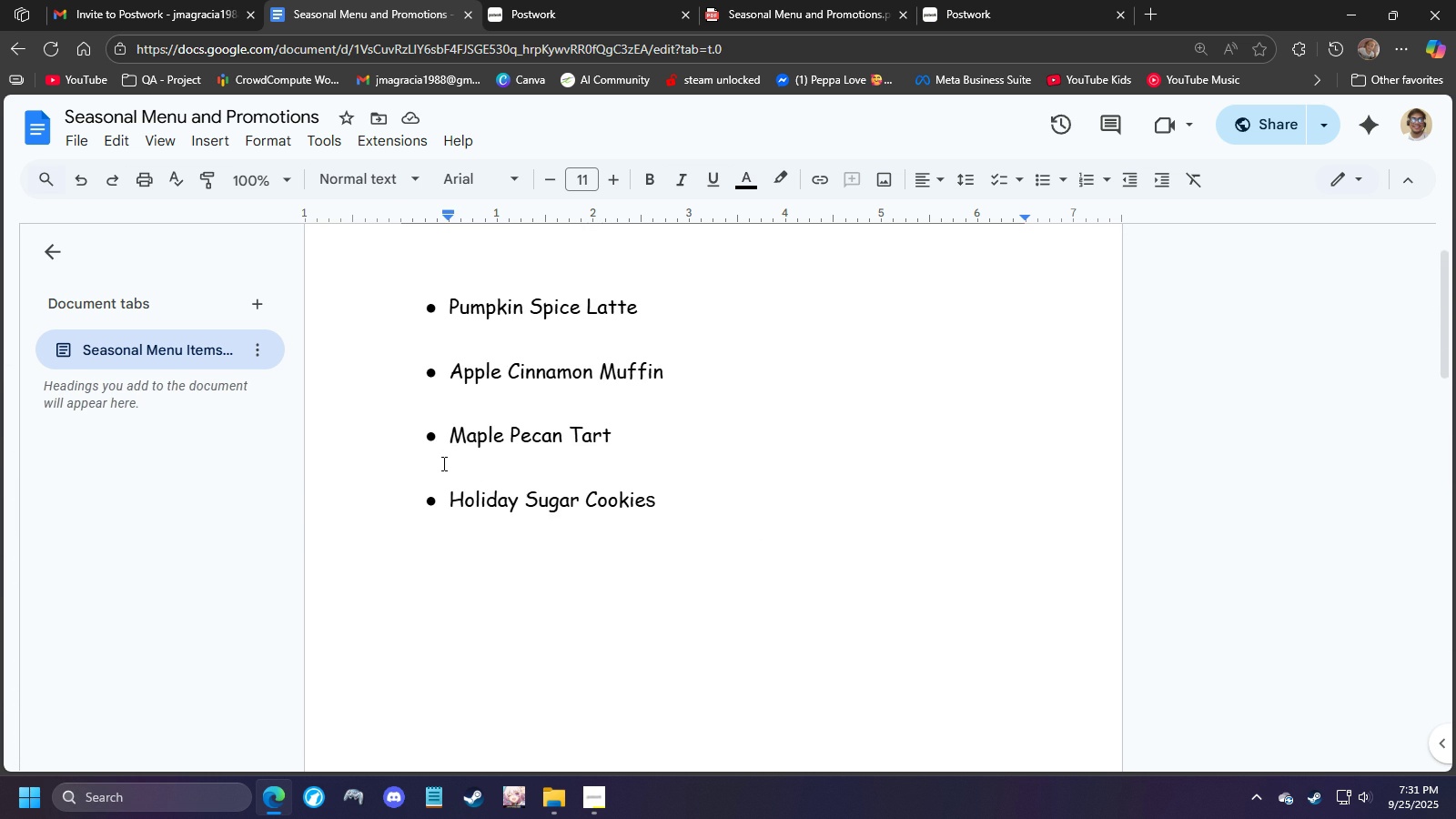 
scroll: coordinate [485, 510], scroll_direction: down, amount: 10.0
 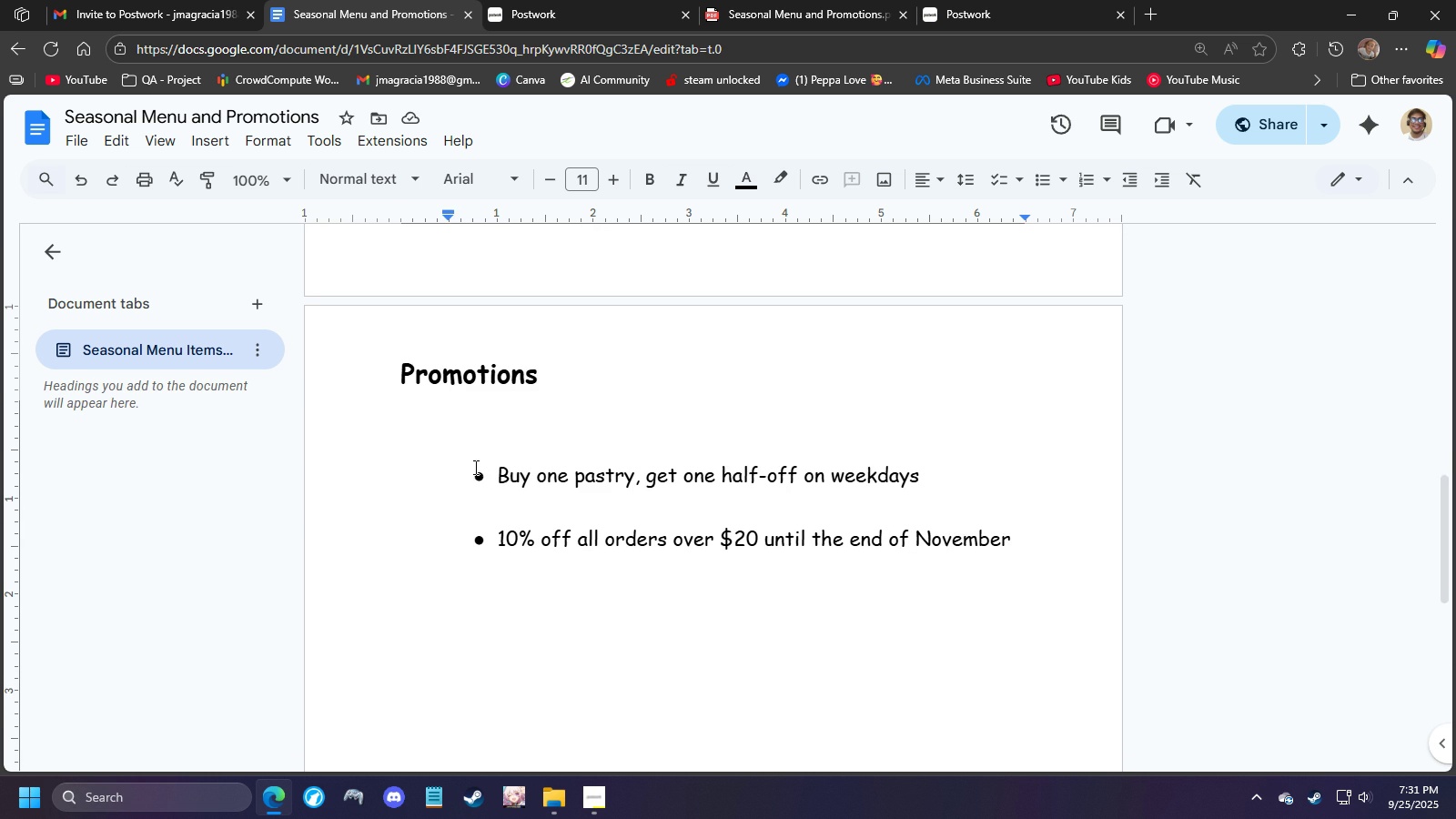 
left_click([469, 469])
 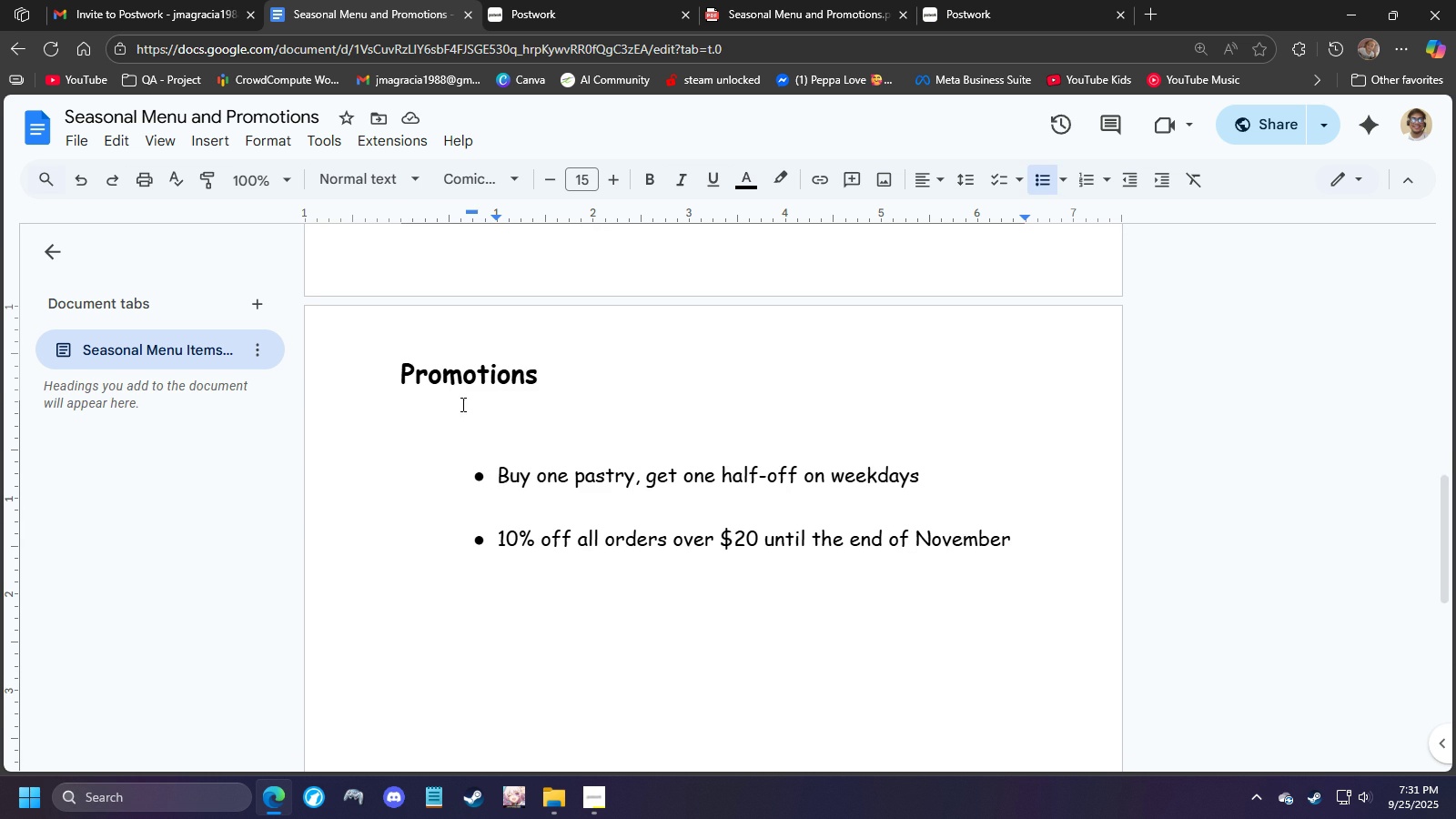 
left_click([460, 404])
 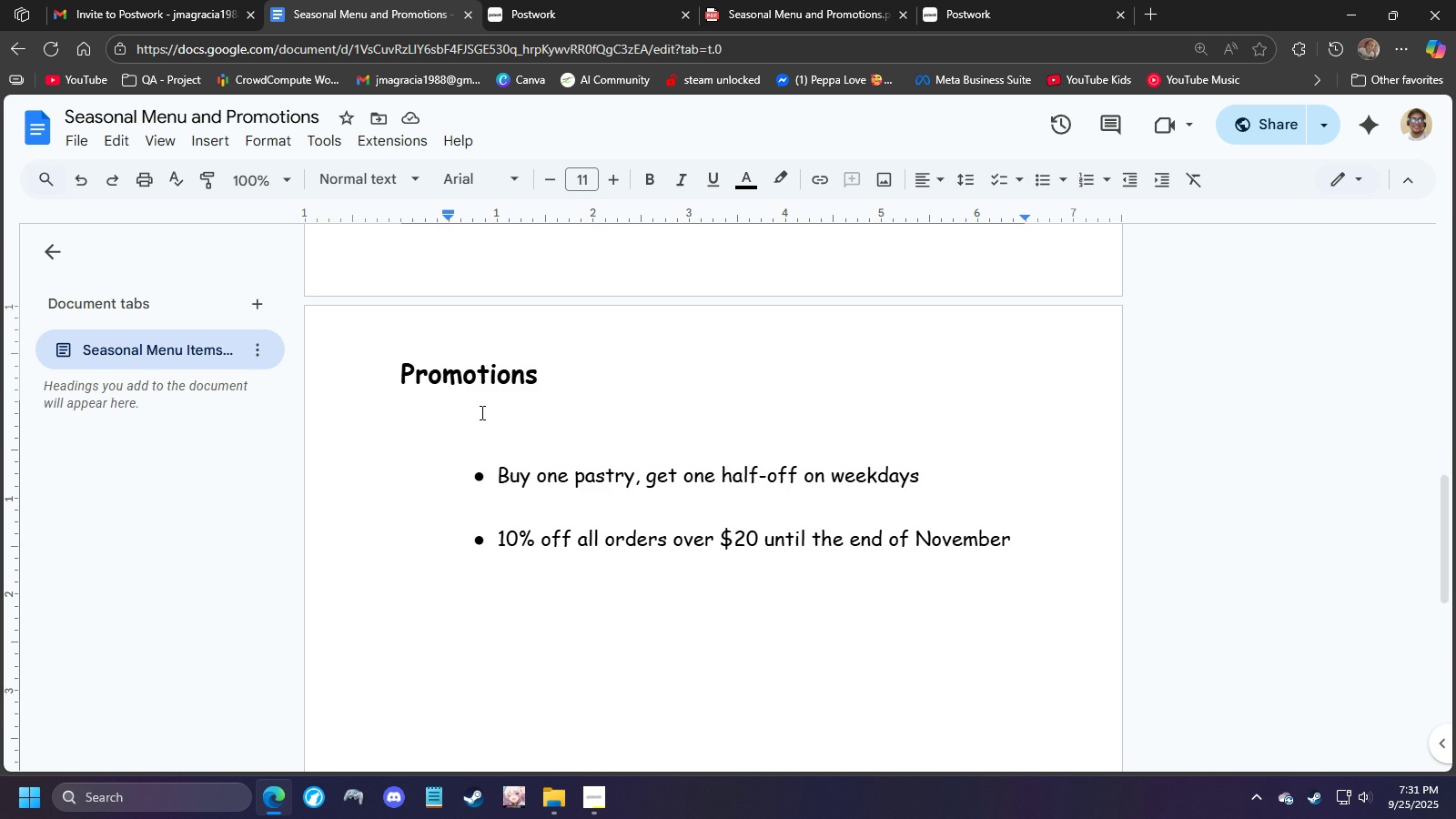 
key(Backspace)
 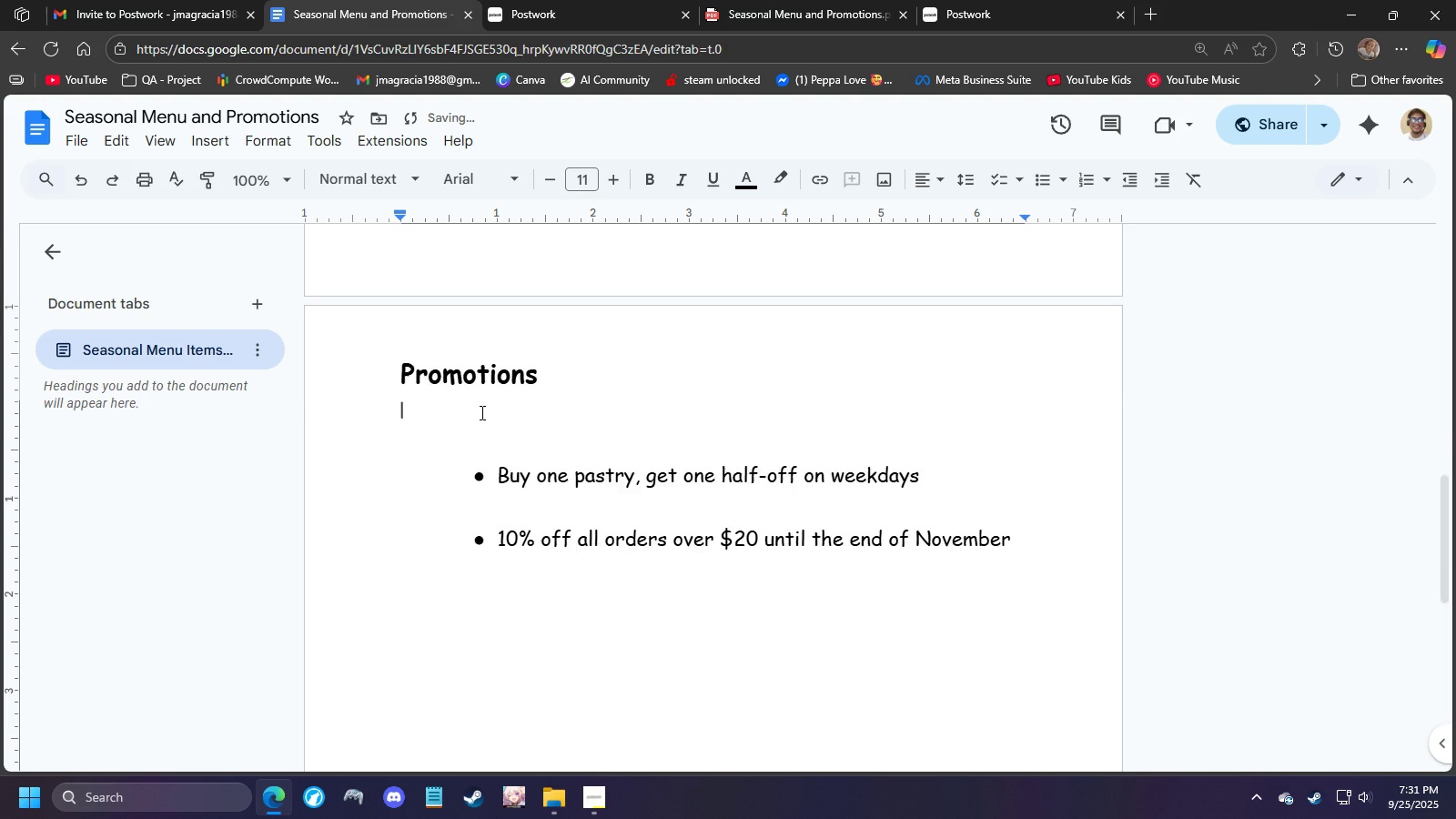 
key(Backspace)
 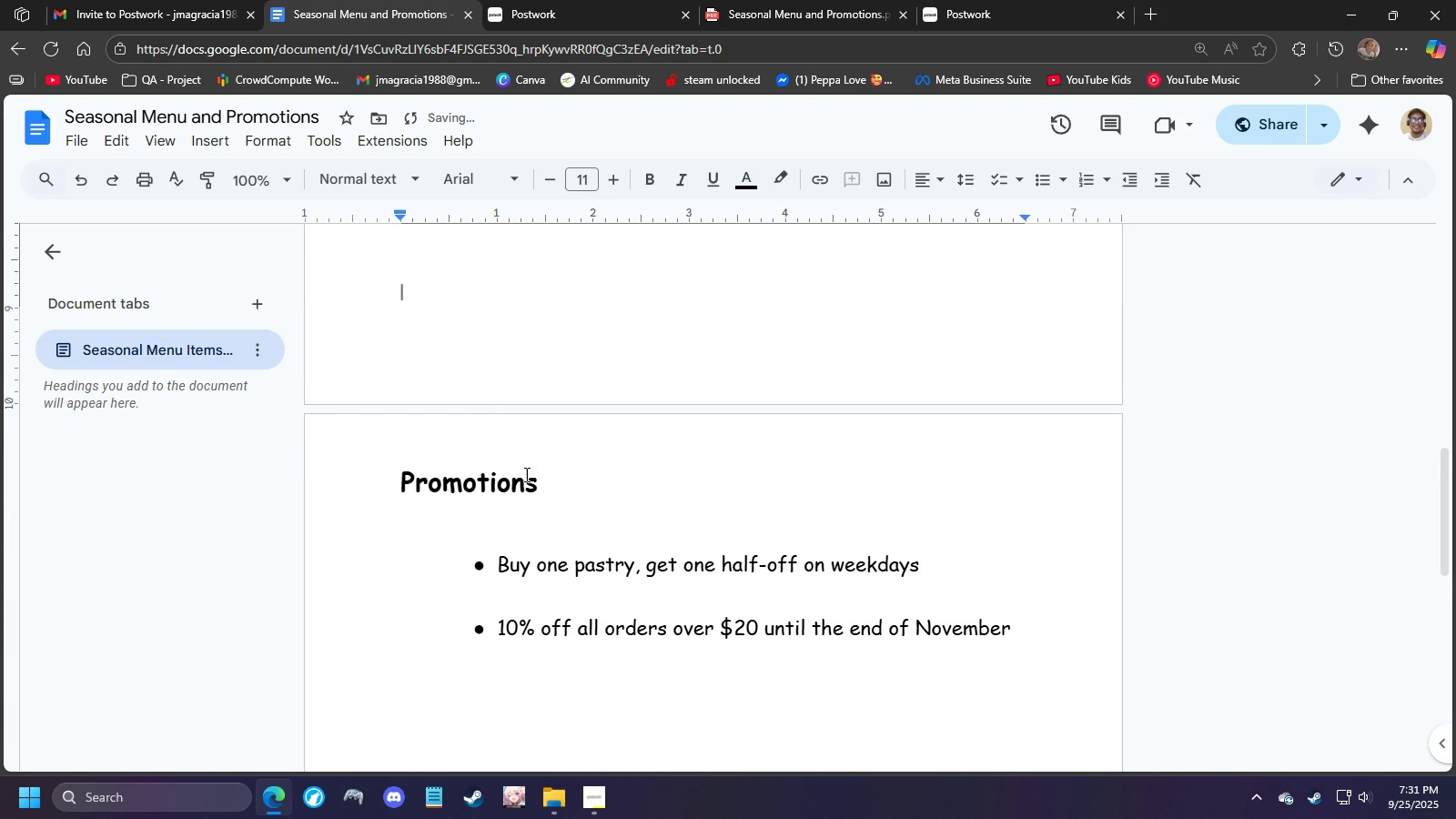 
scroll: coordinate [541, 473], scroll_direction: up, amount: 9.0
 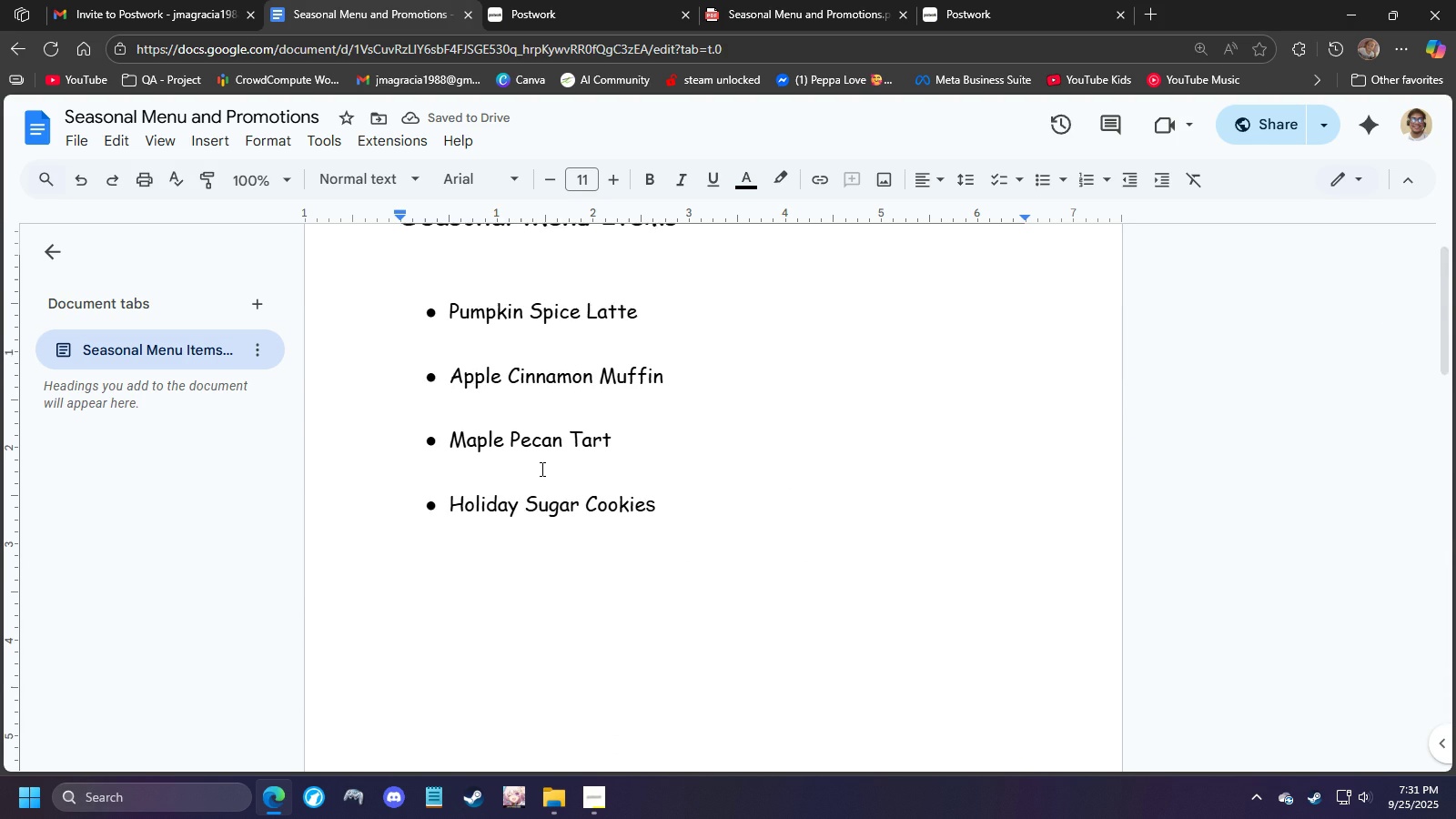 
scroll: coordinate [541, 469], scroll_direction: down, amount: 12.0
 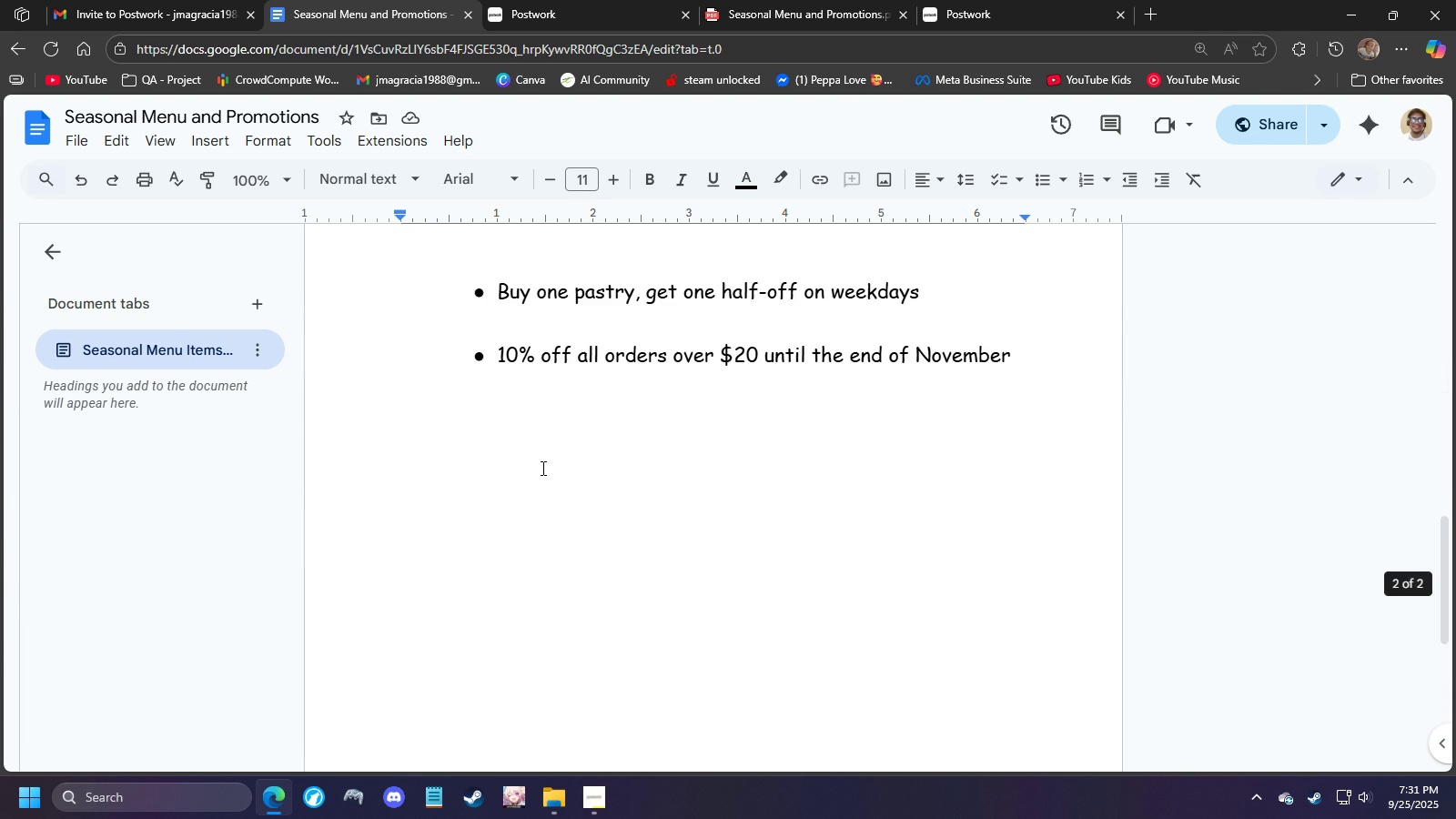 
scroll: coordinate [541, 468], scroll_direction: up, amount: 2.0
 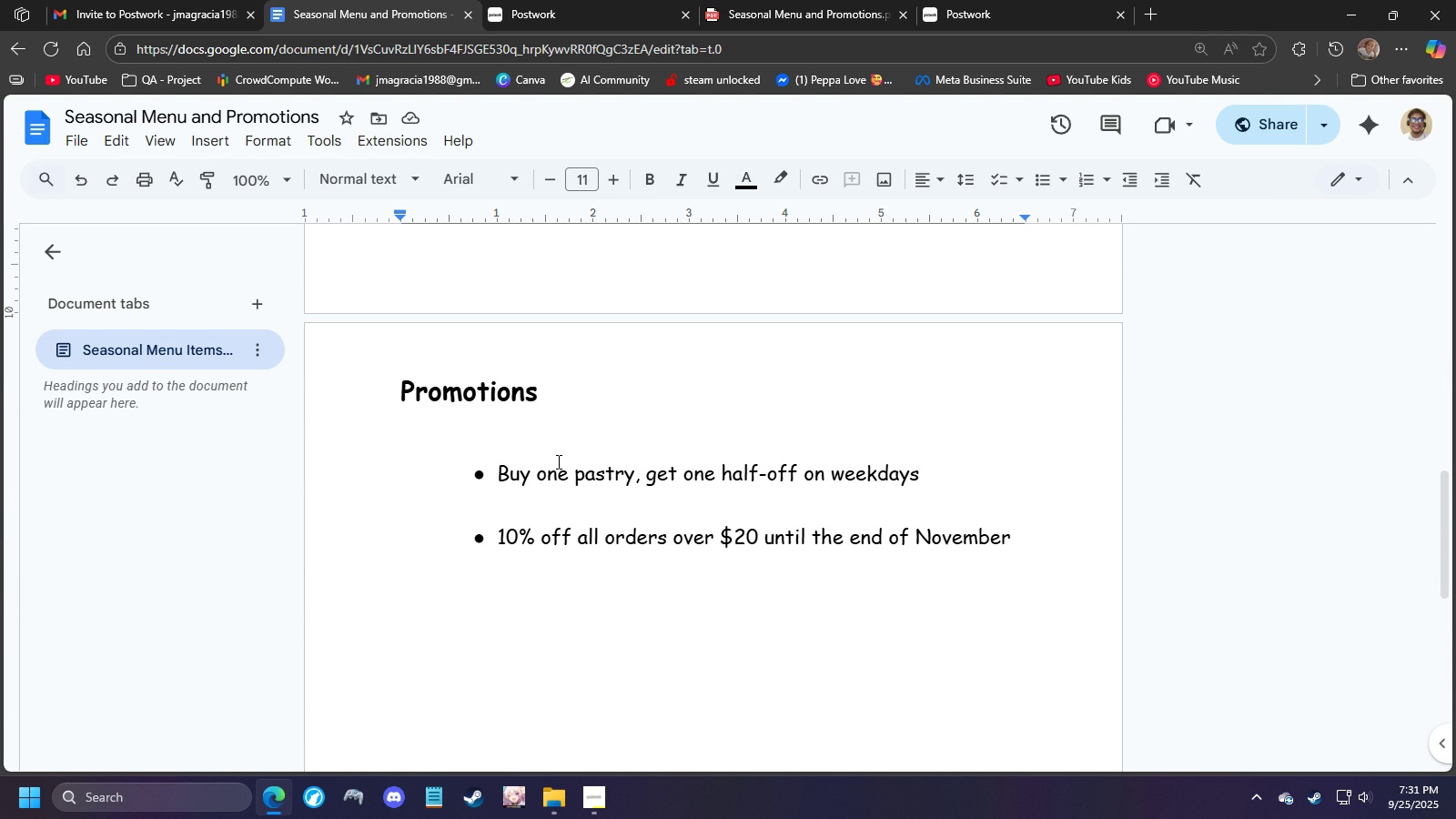 
wait(9.71)
 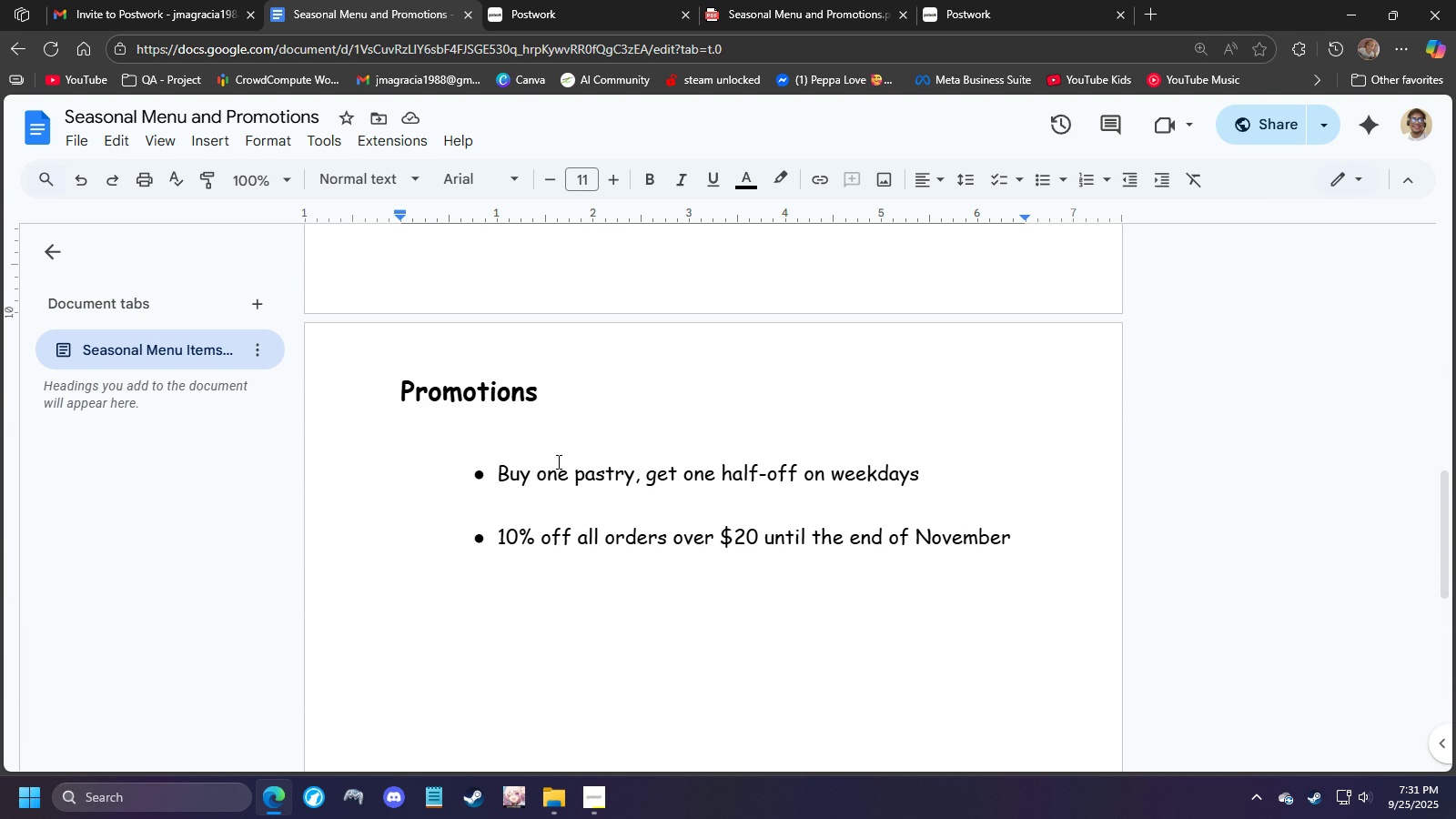 
scroll: coordinate [557, 457], scroll_direction: up, amount: 15.0
 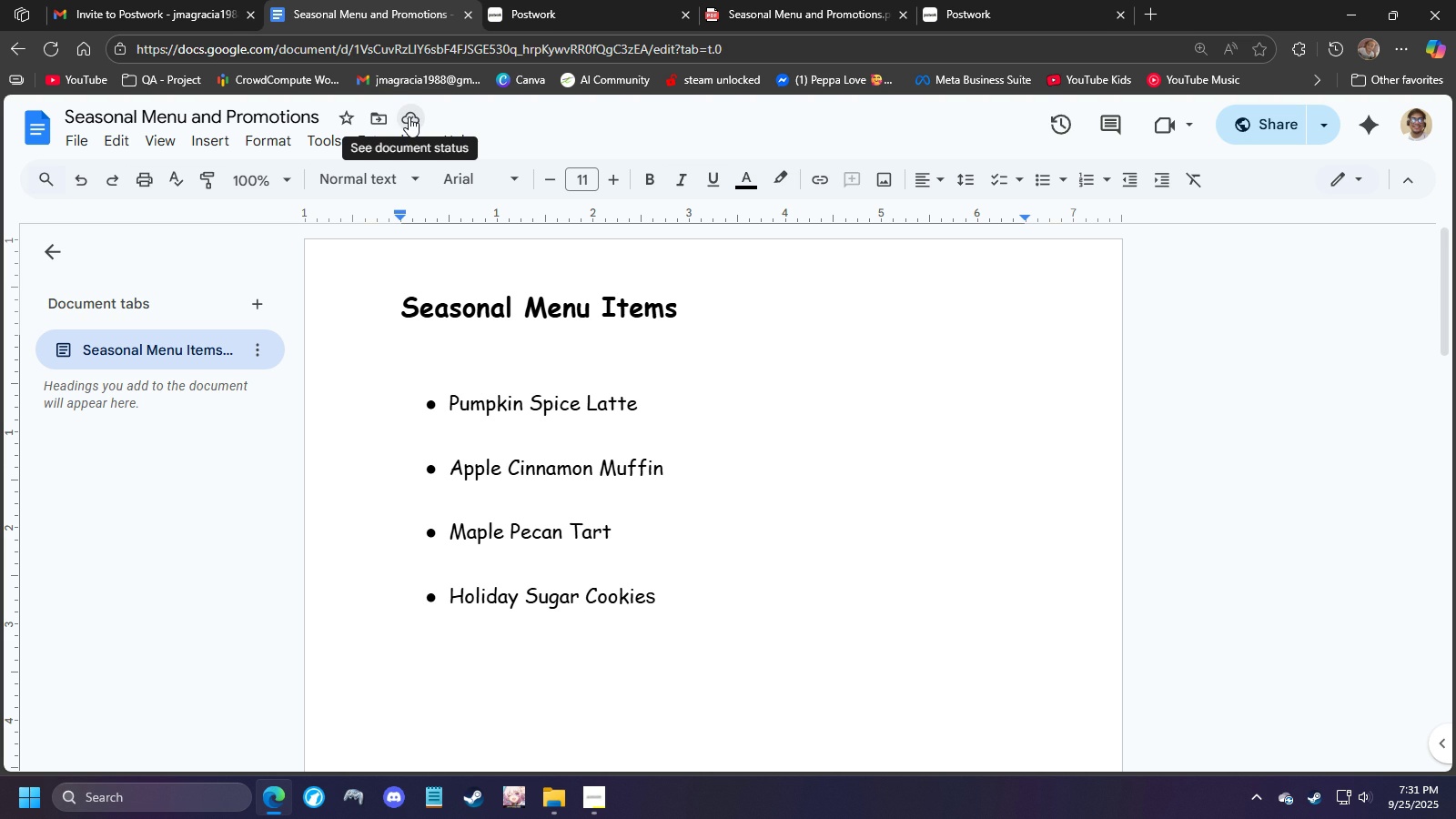 
wait(15.4)
 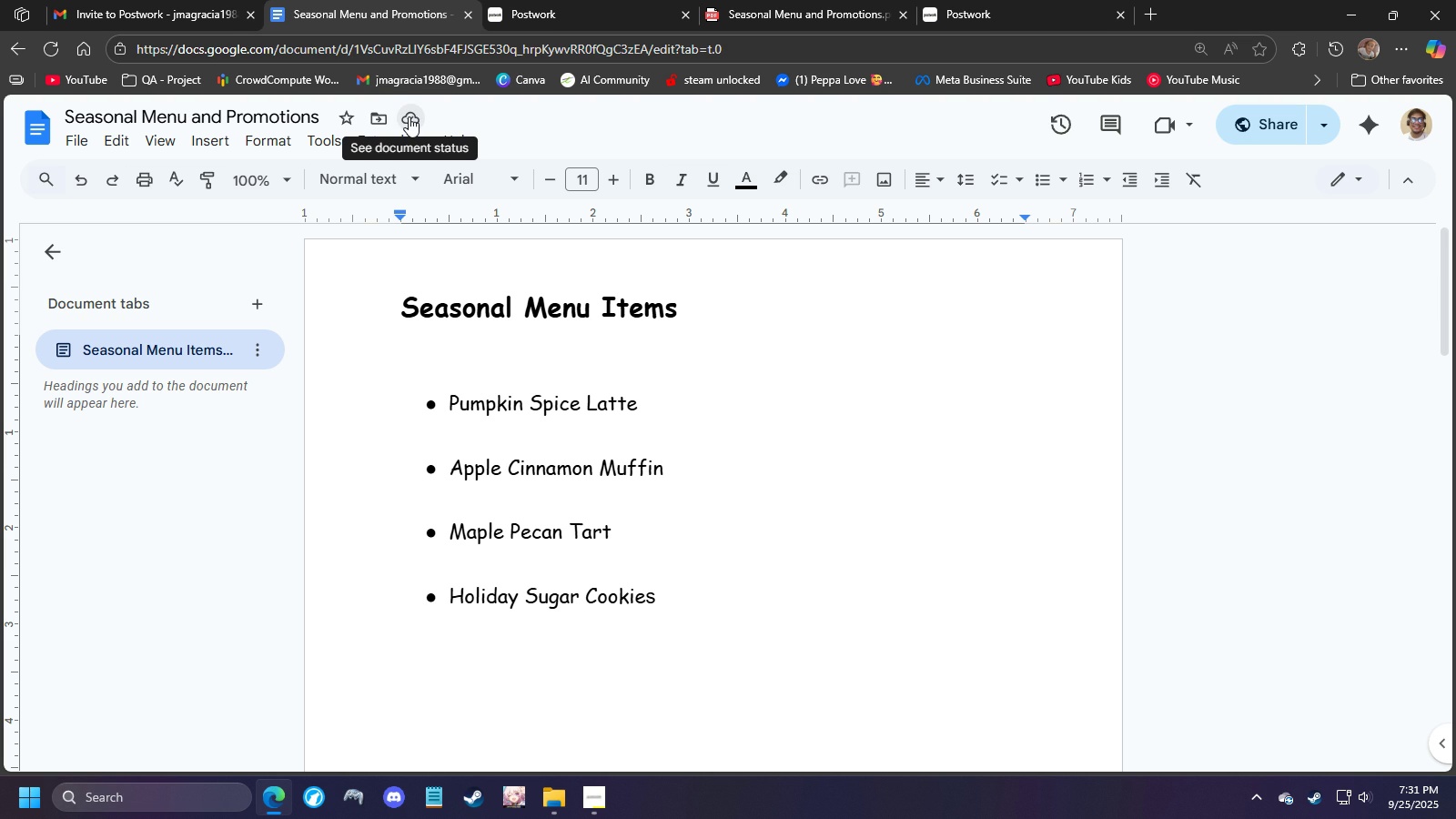 
left_click([389, 350])
 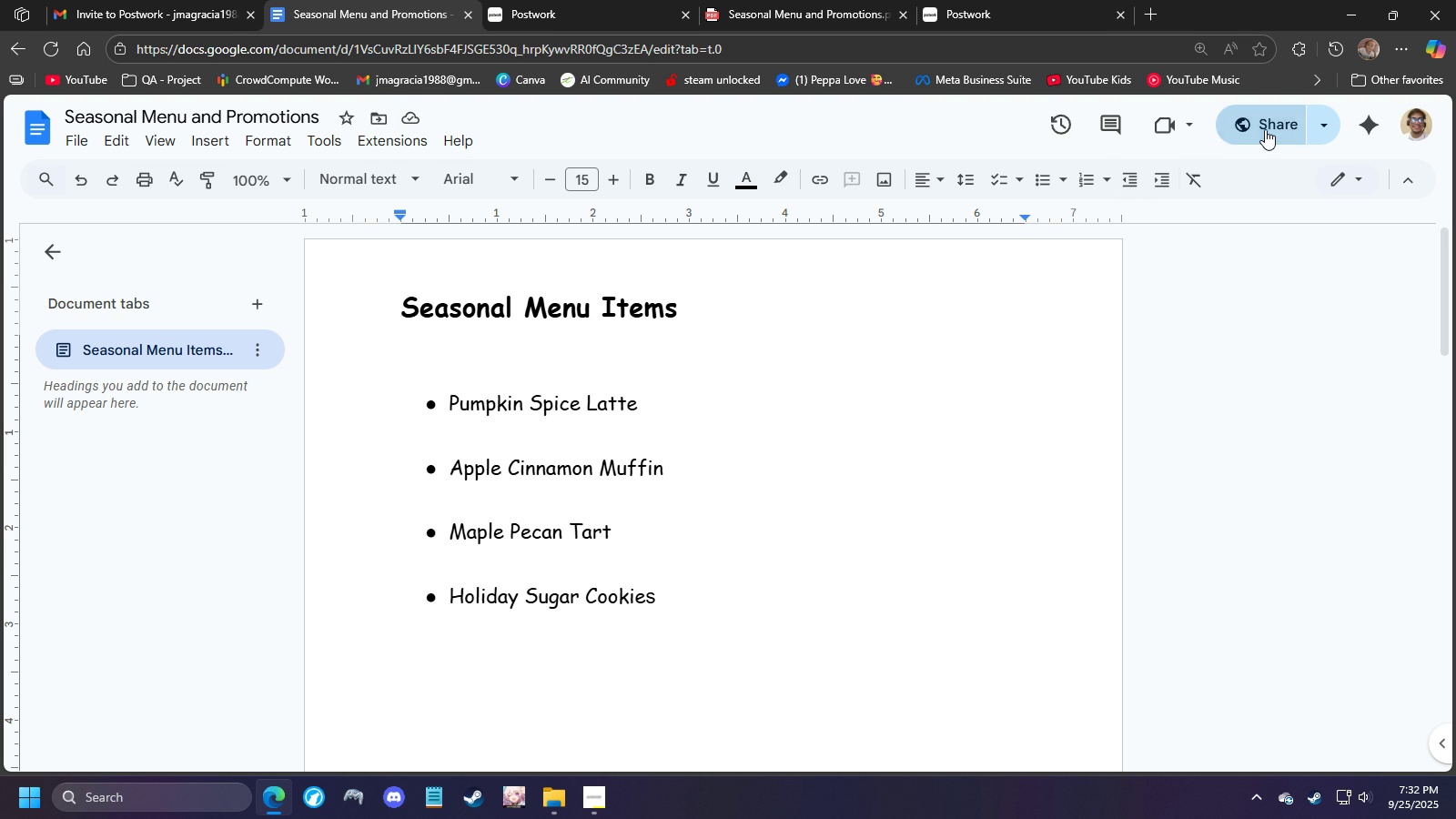 
left_click([1265, 129])
 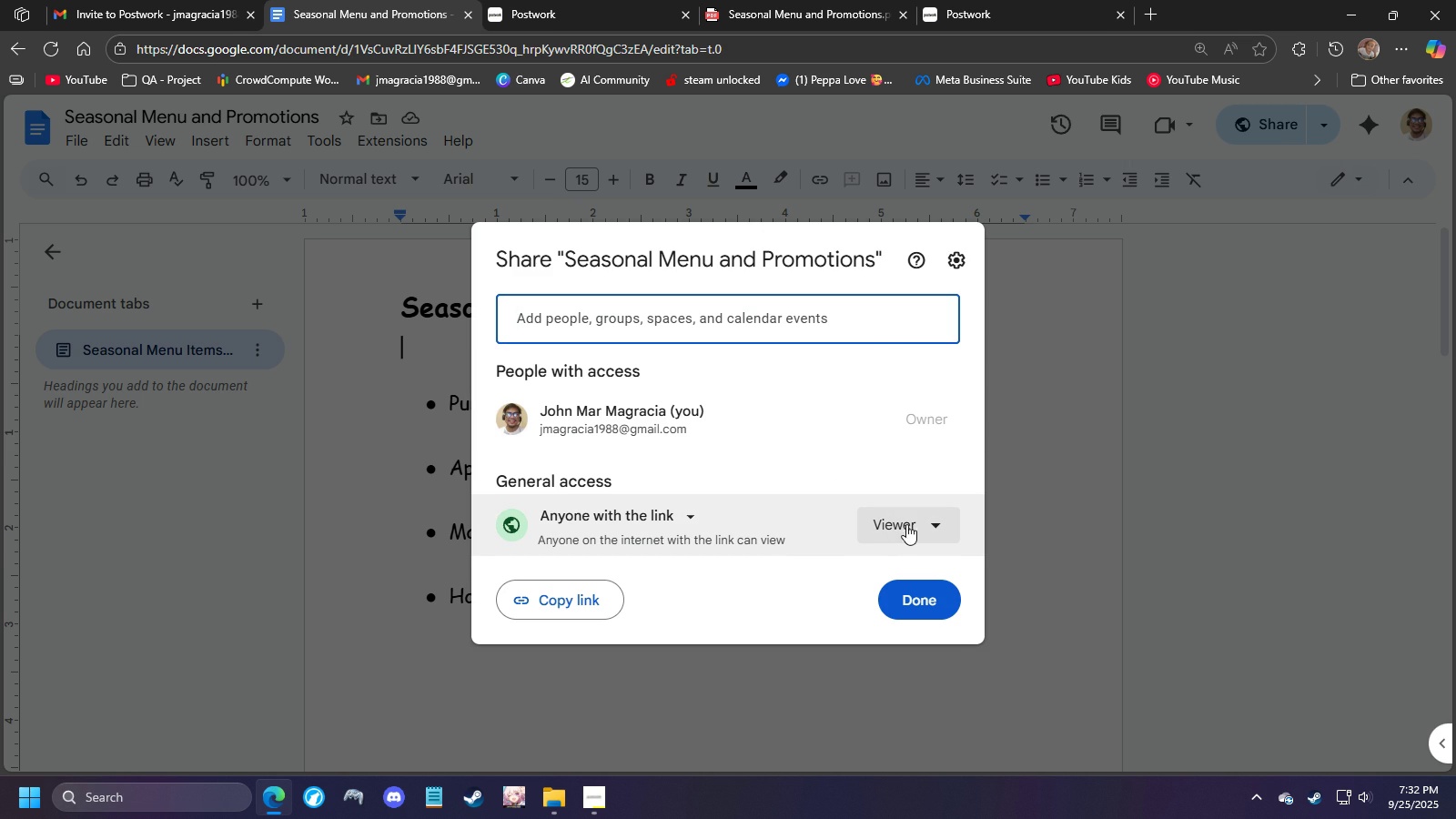 
left_click([940, 524])
 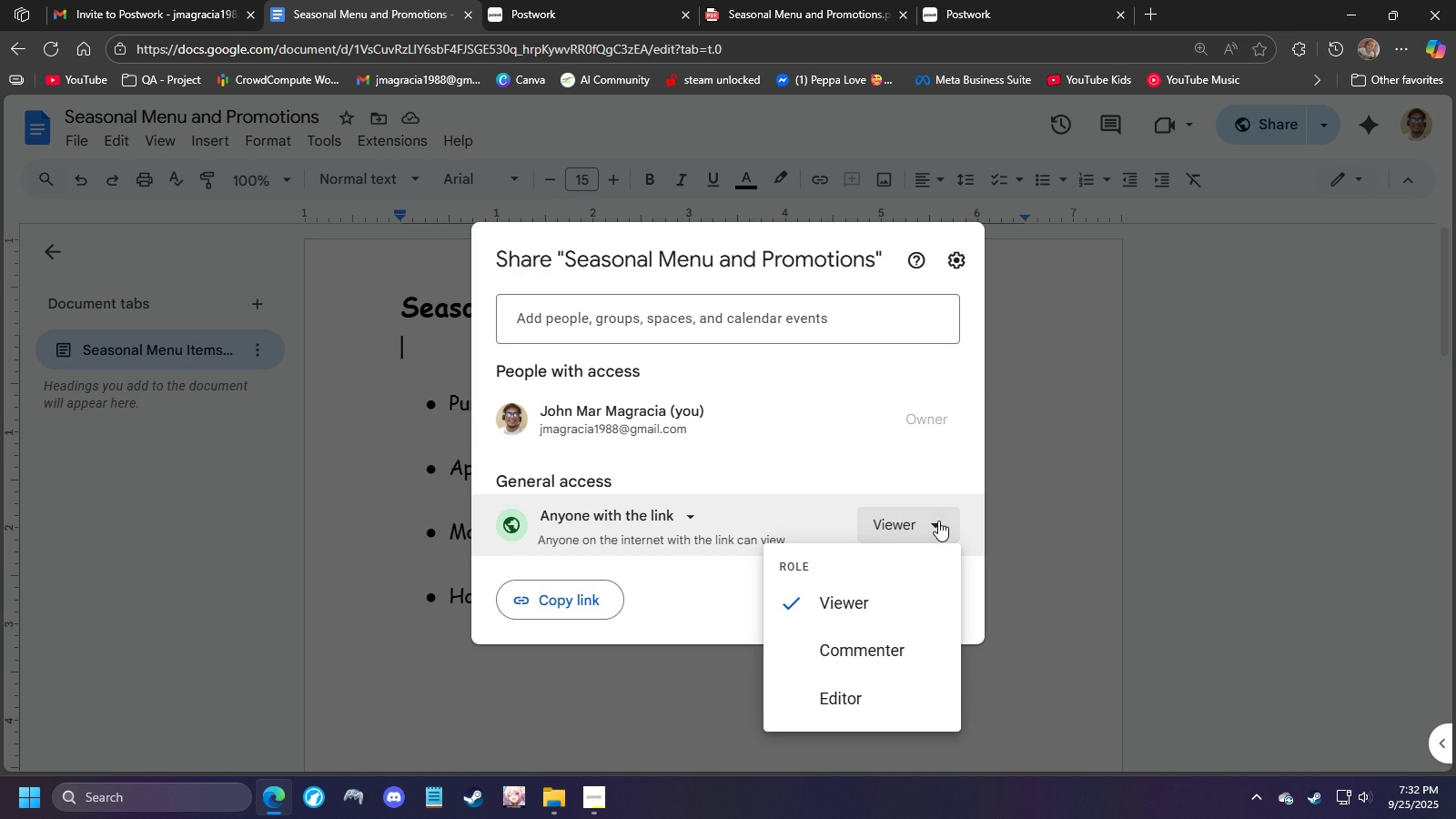 
wait(6.34)
 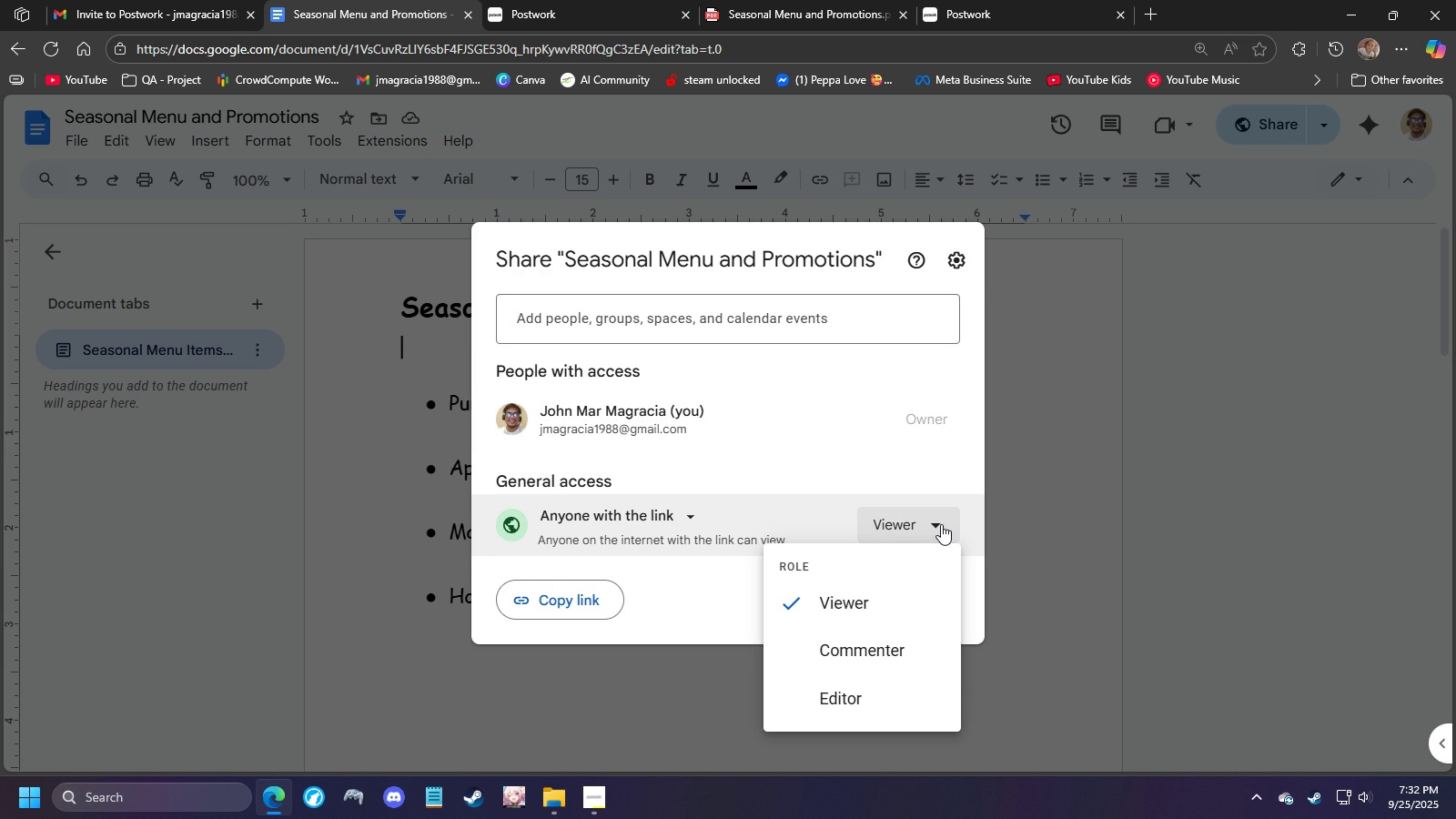 
left_click([938, 521])
 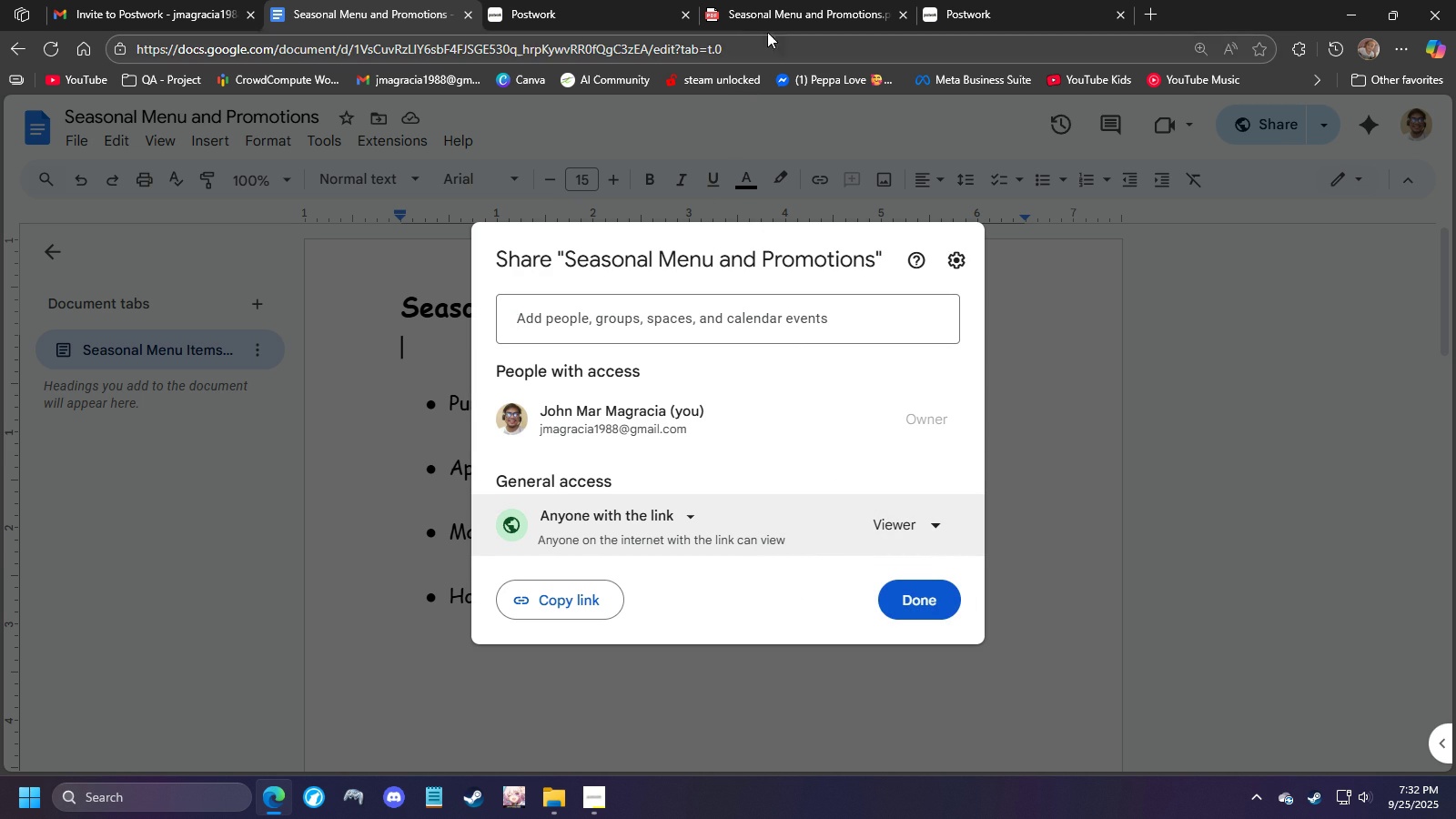 
left_click([774, 10])
 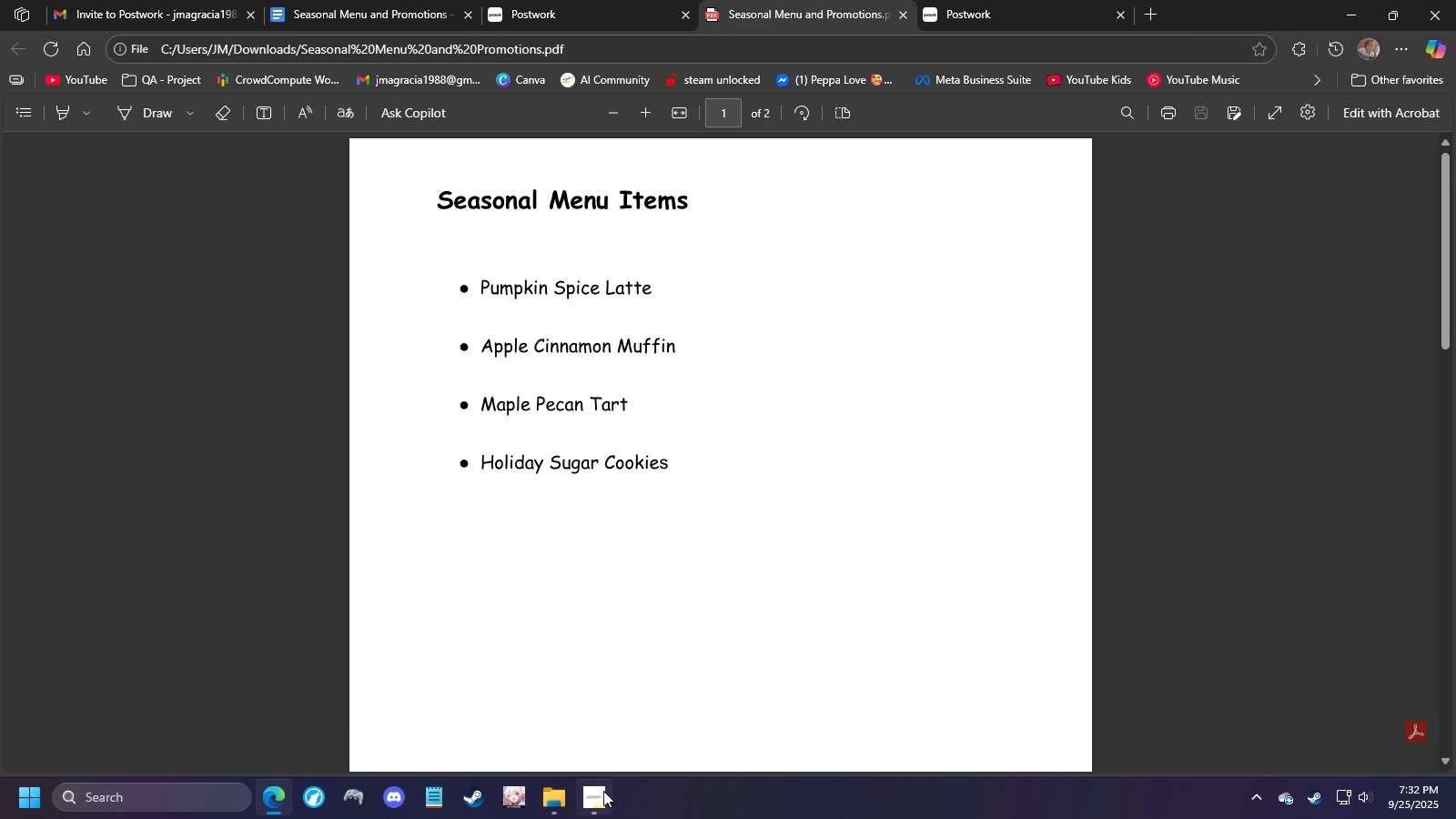 
left_click([602, 791])